 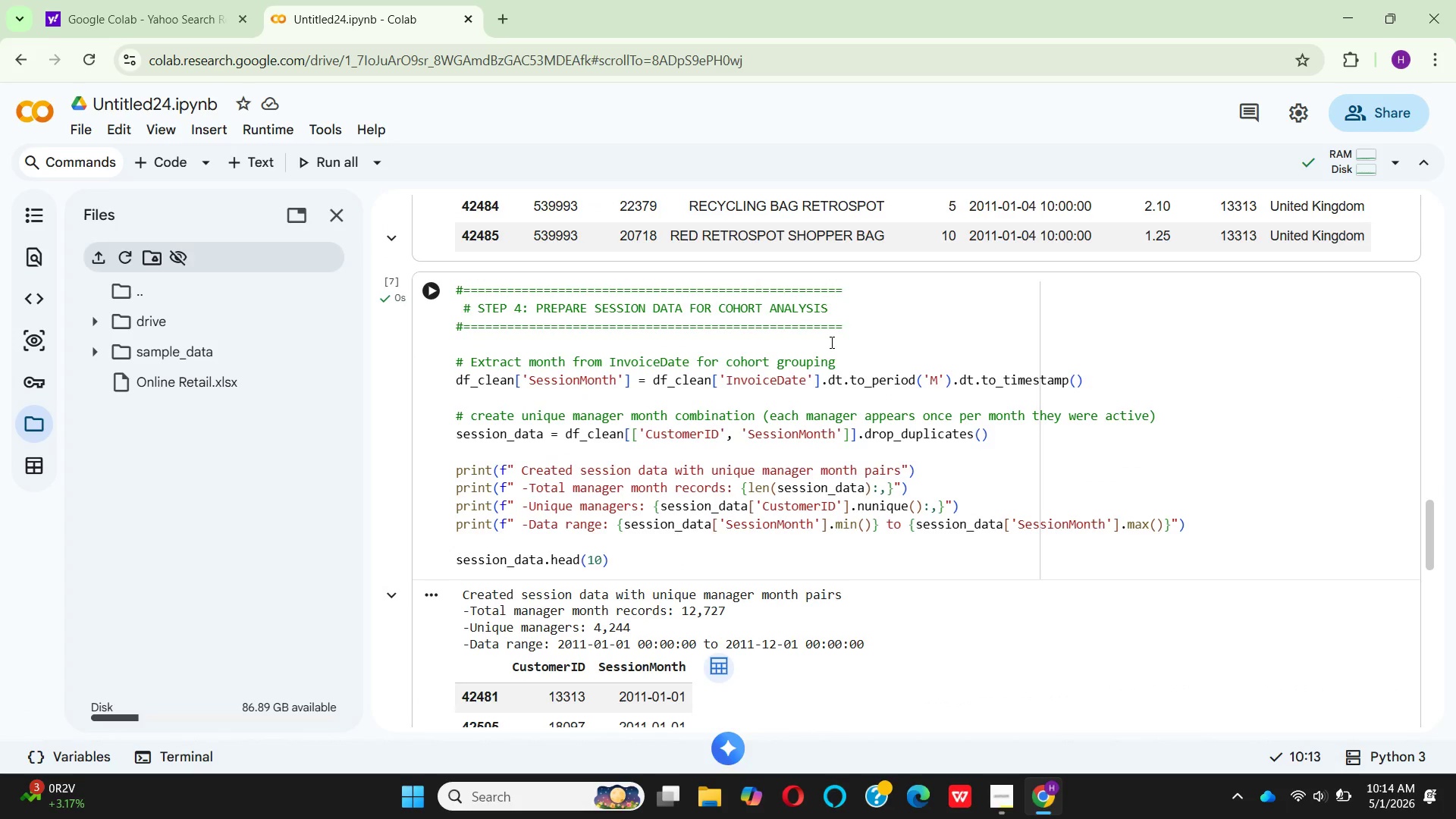 
scroll: coordinate [965, 463], scroll_direction: down, amount: 3.0
 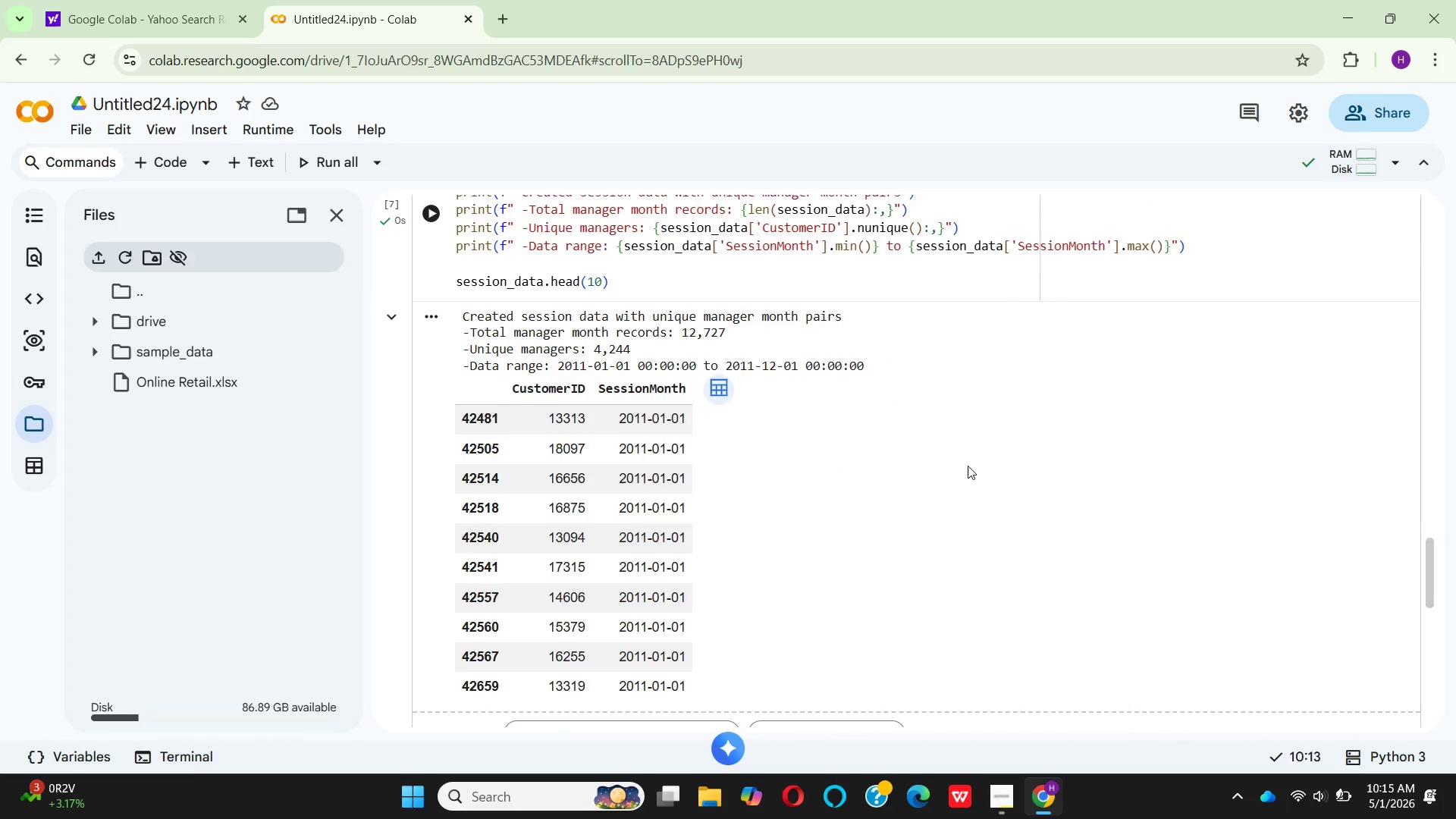 
scroll: coordinate [968, 466], scroll_direction: up, amount: 2.0
 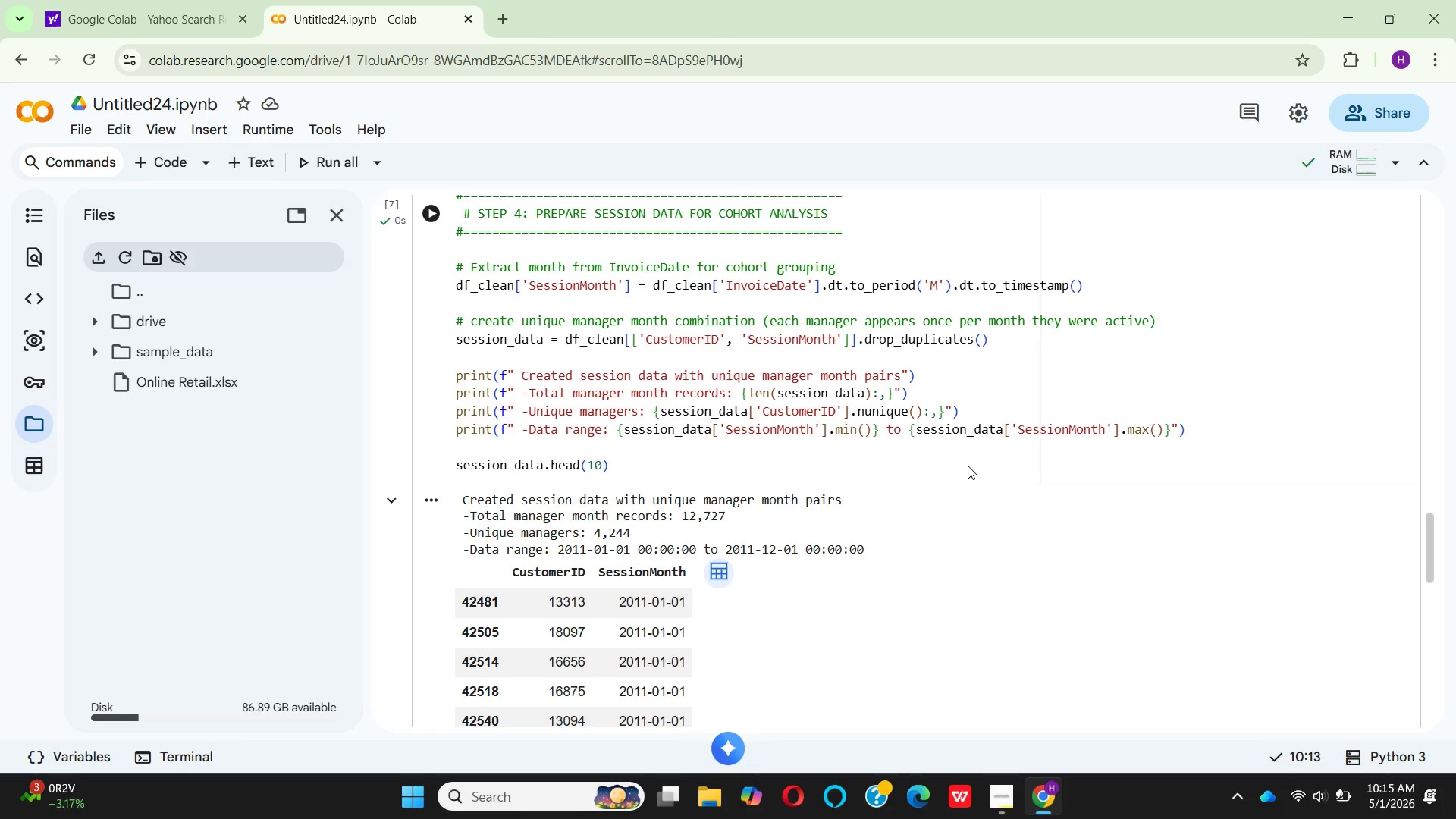 
scroll: coordinate [970, 466], scroll_direction: down, amount: 4.0
 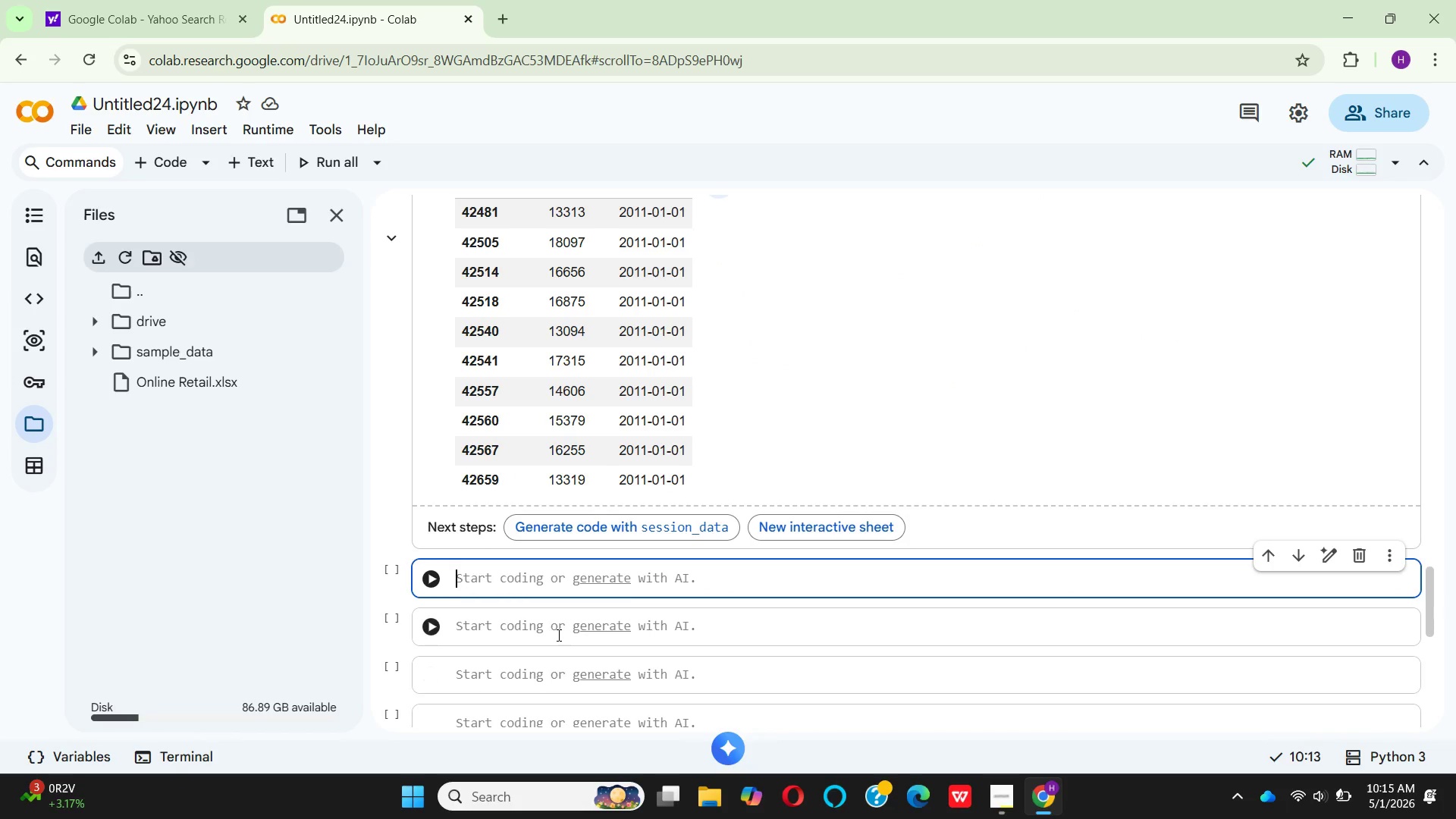 
scroll: coordinate [560, 631], scroll_direction: up, amount: 6.0
 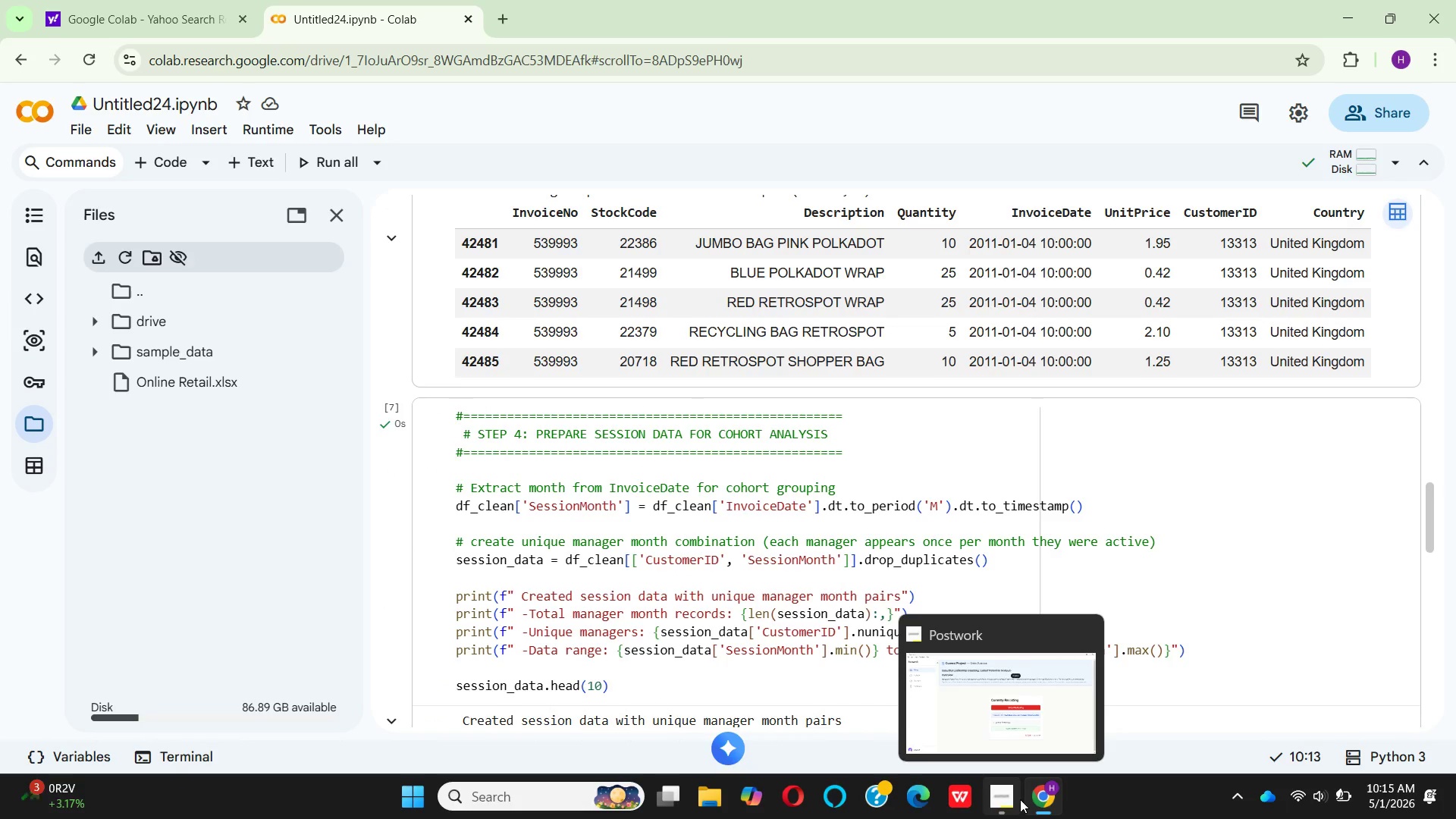 
left_click([1020, 799])